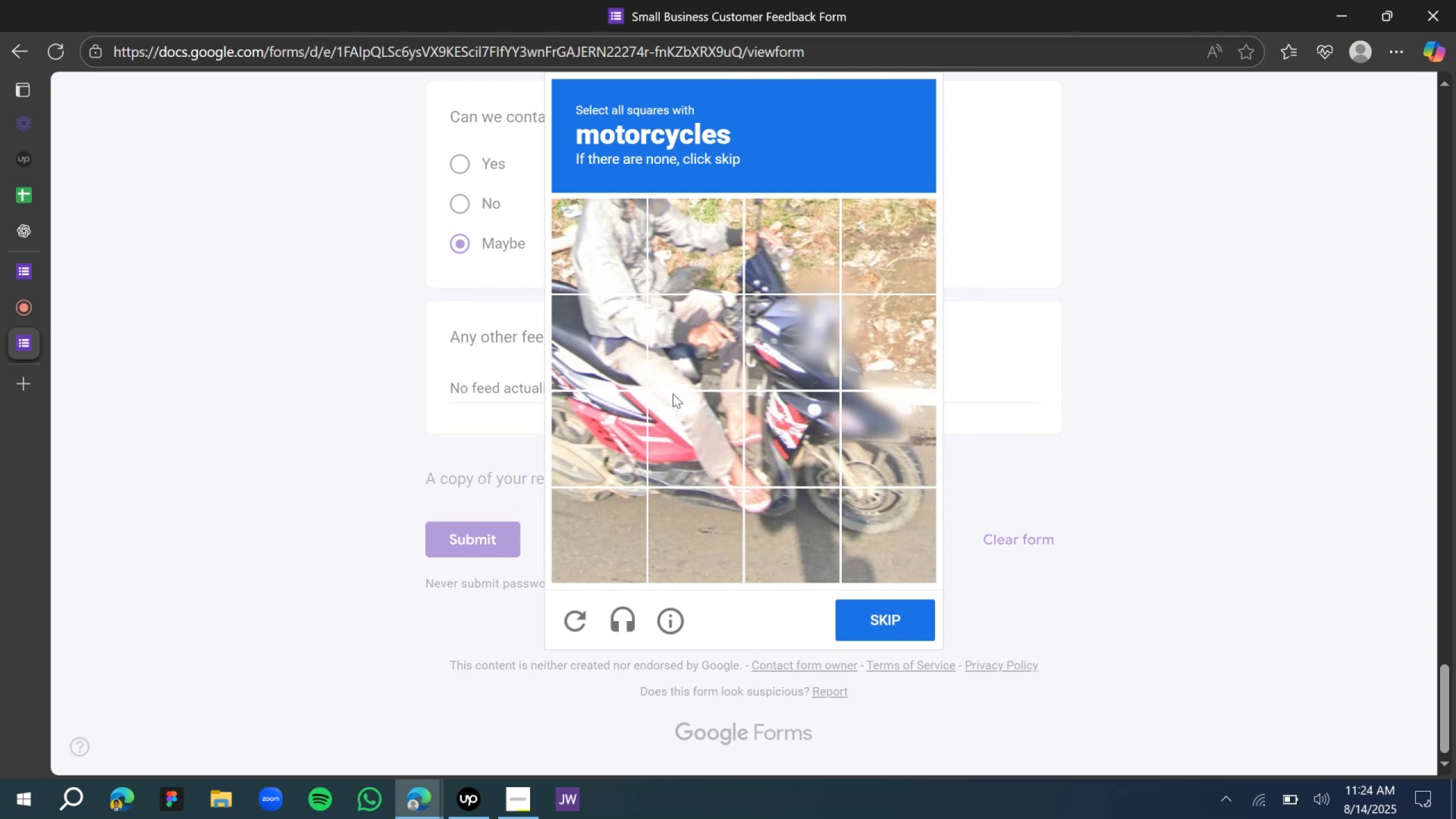 
left_click([601, 259])
 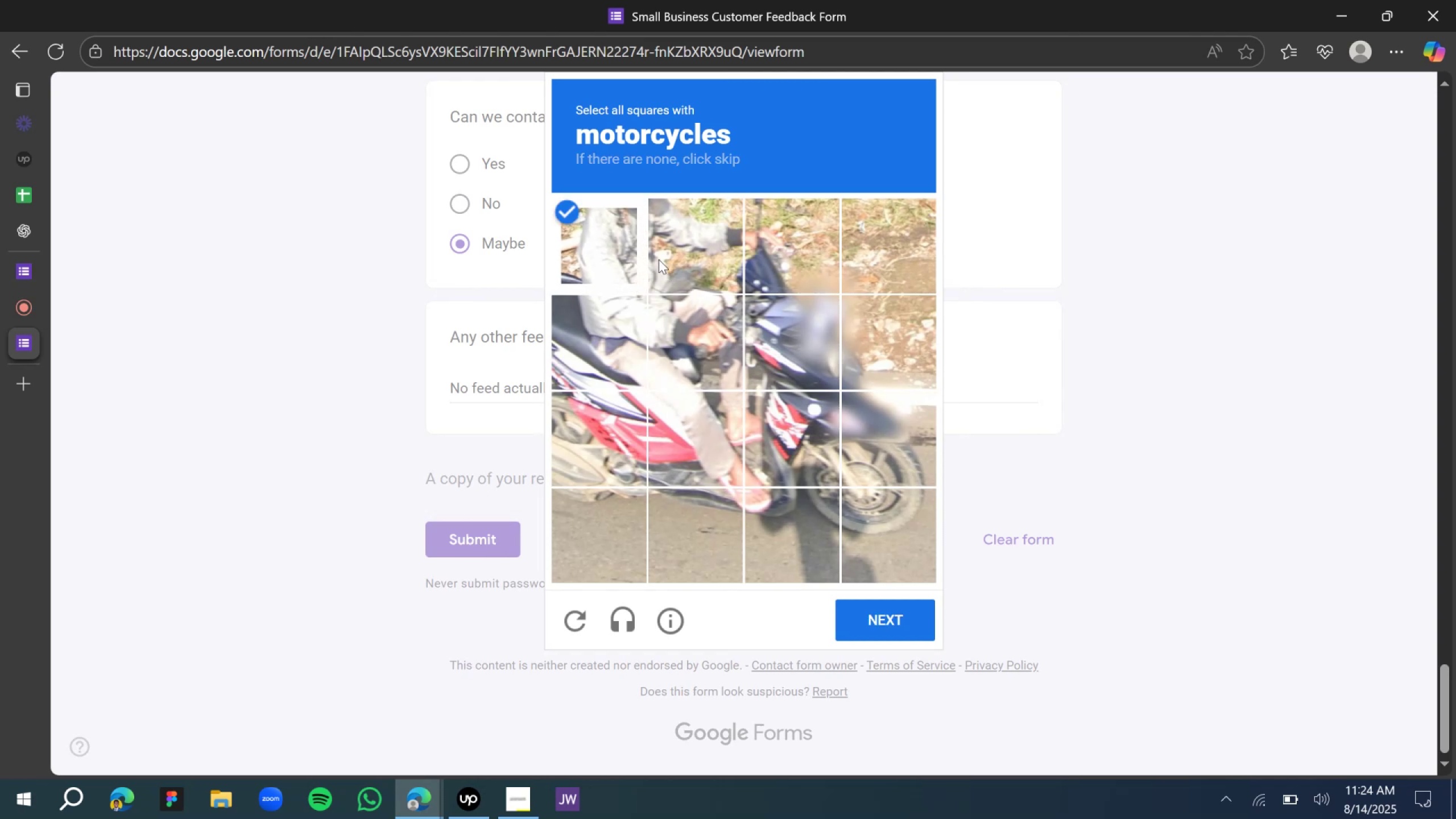 
left_click([663, 261])
 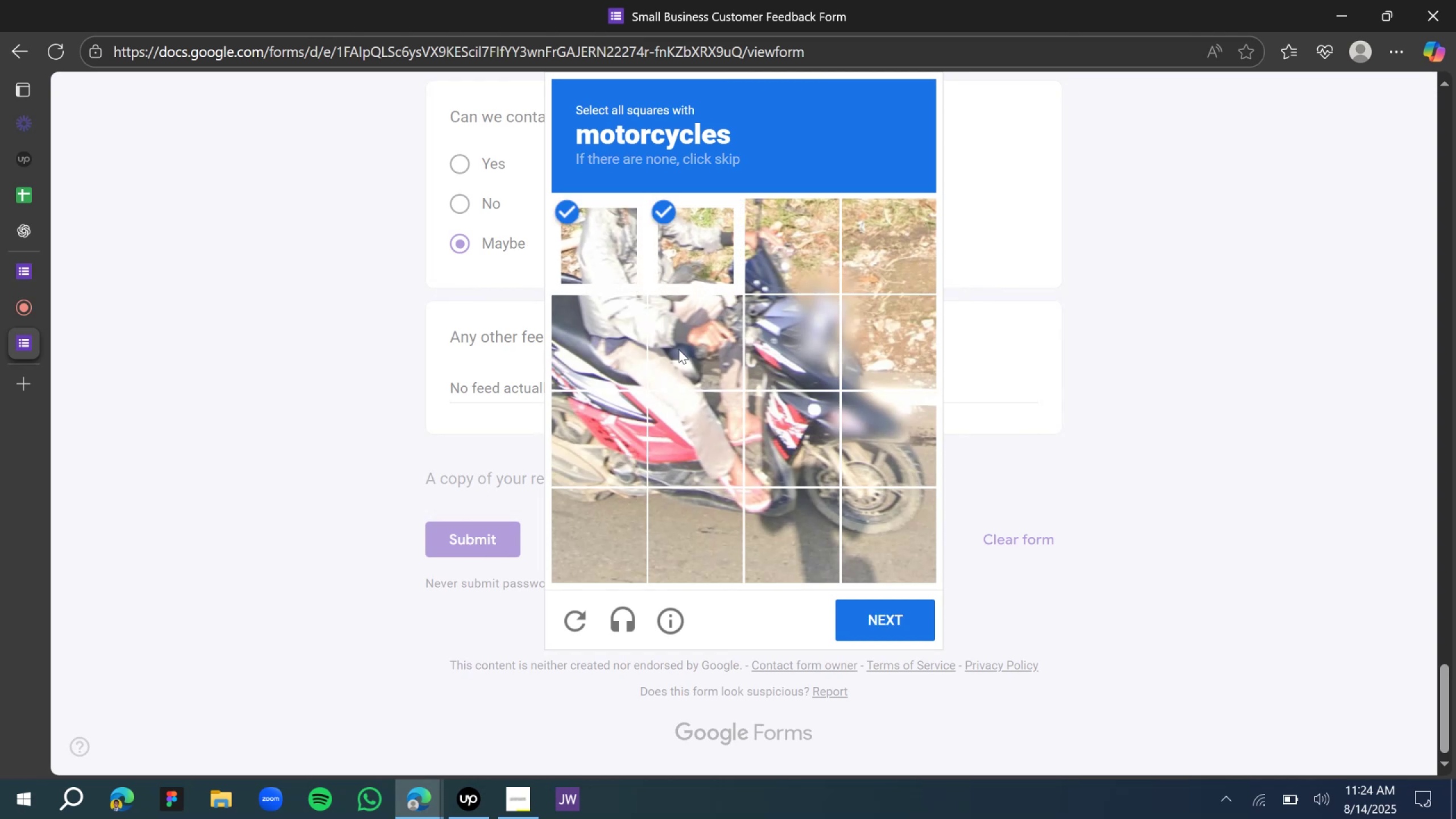 
double_click([679, 349])
 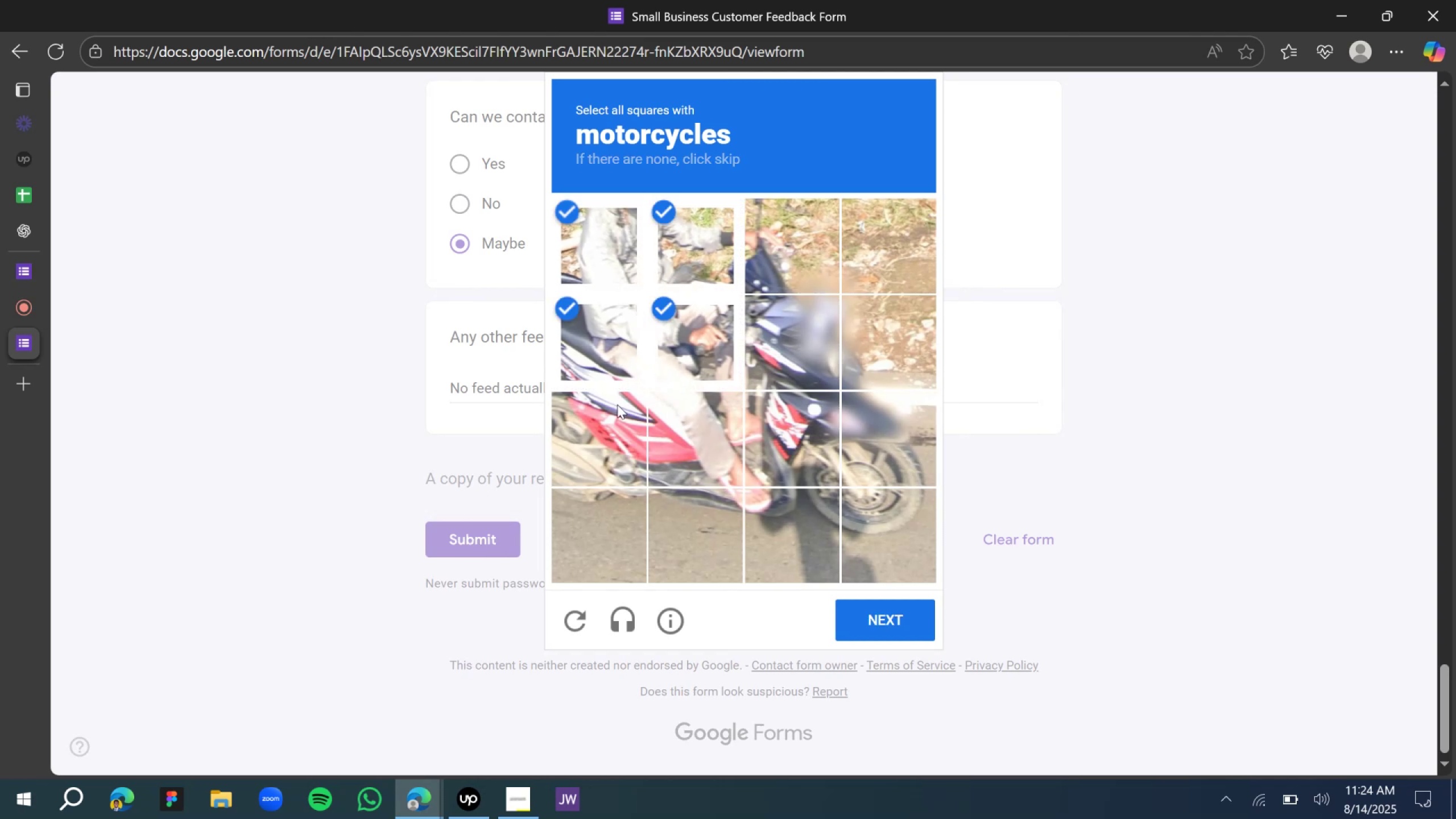 
double_click([614, 429])
 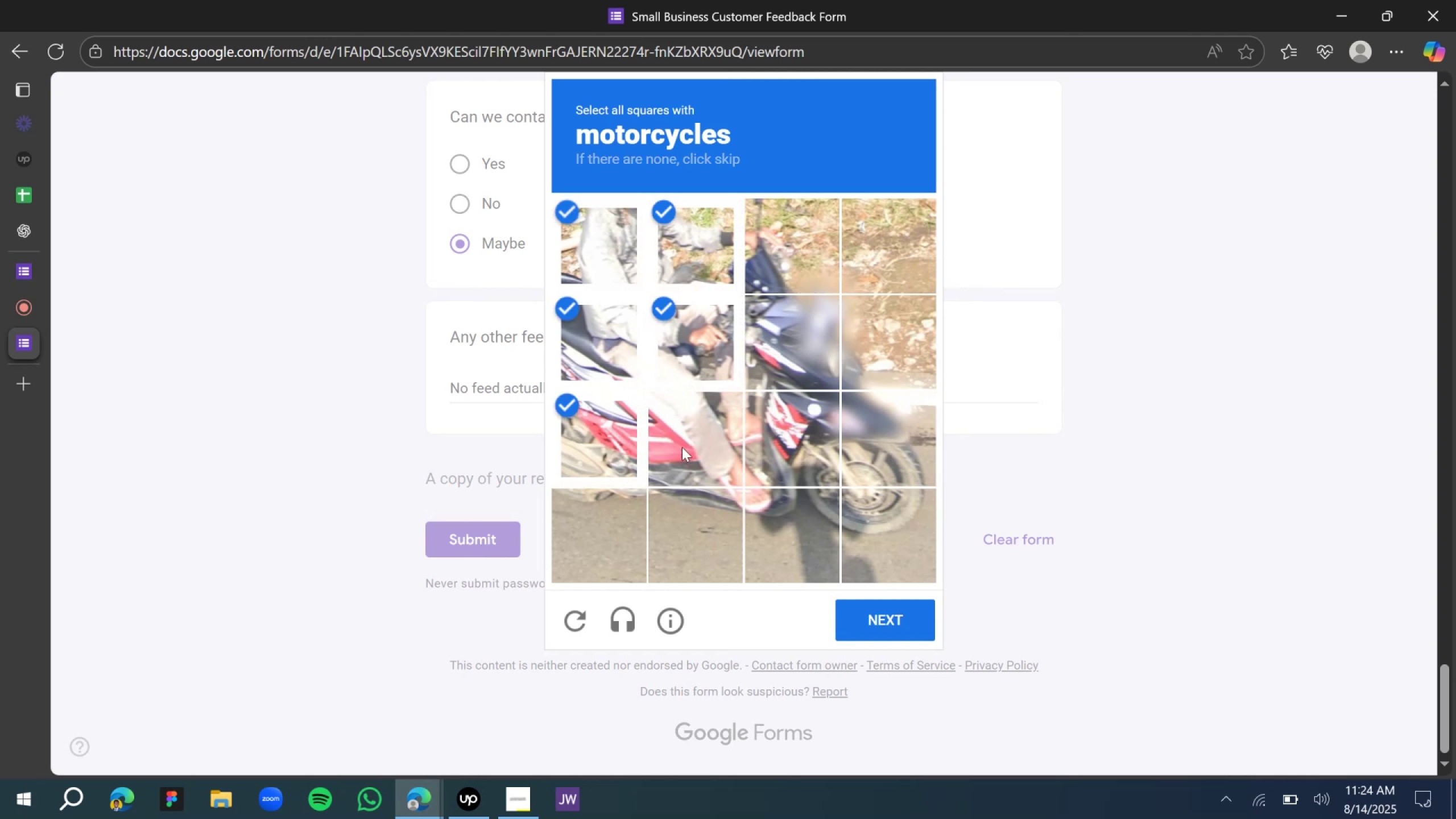 
left_click([684, 447])
 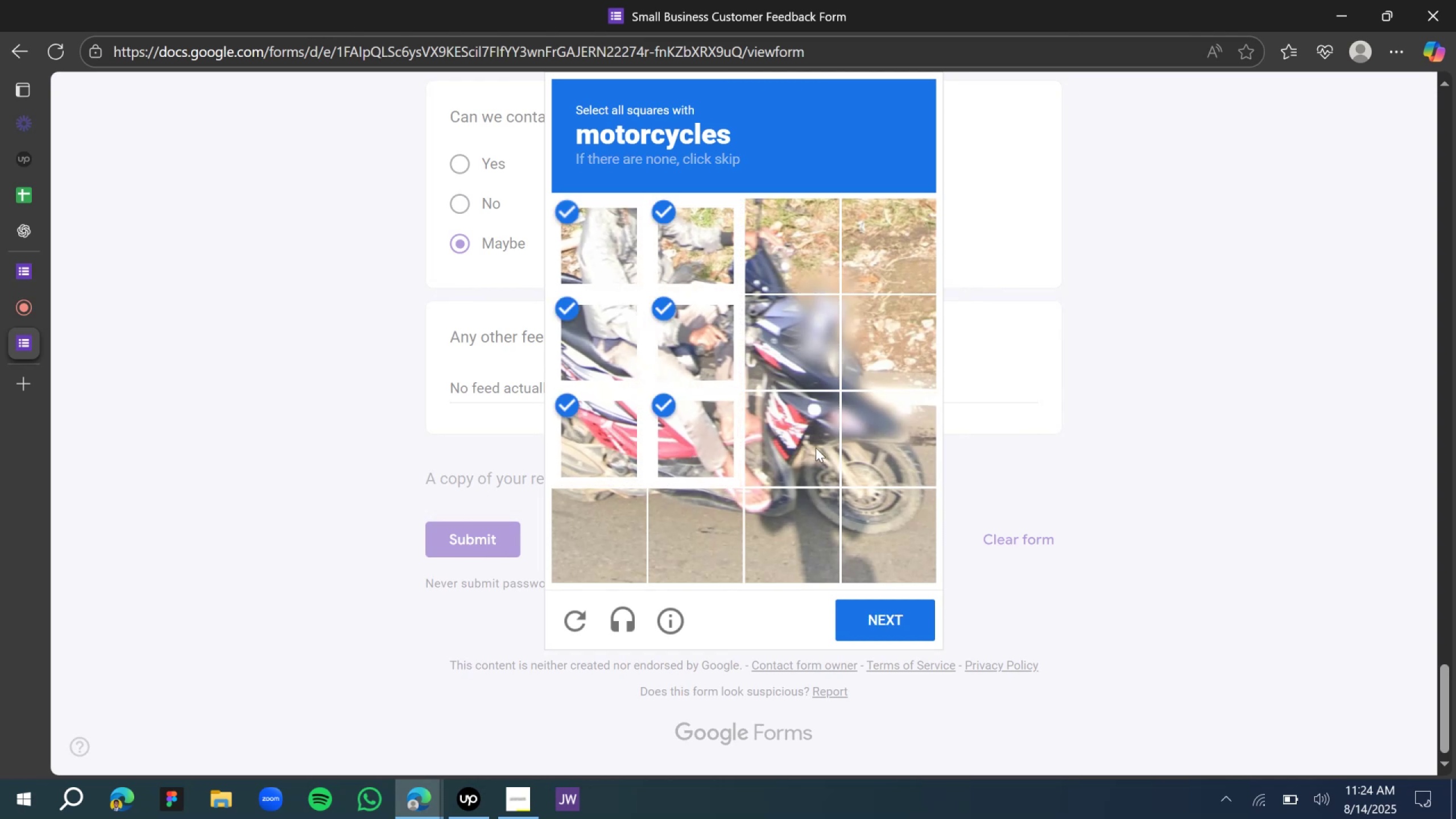 
left_click([816, 448])
 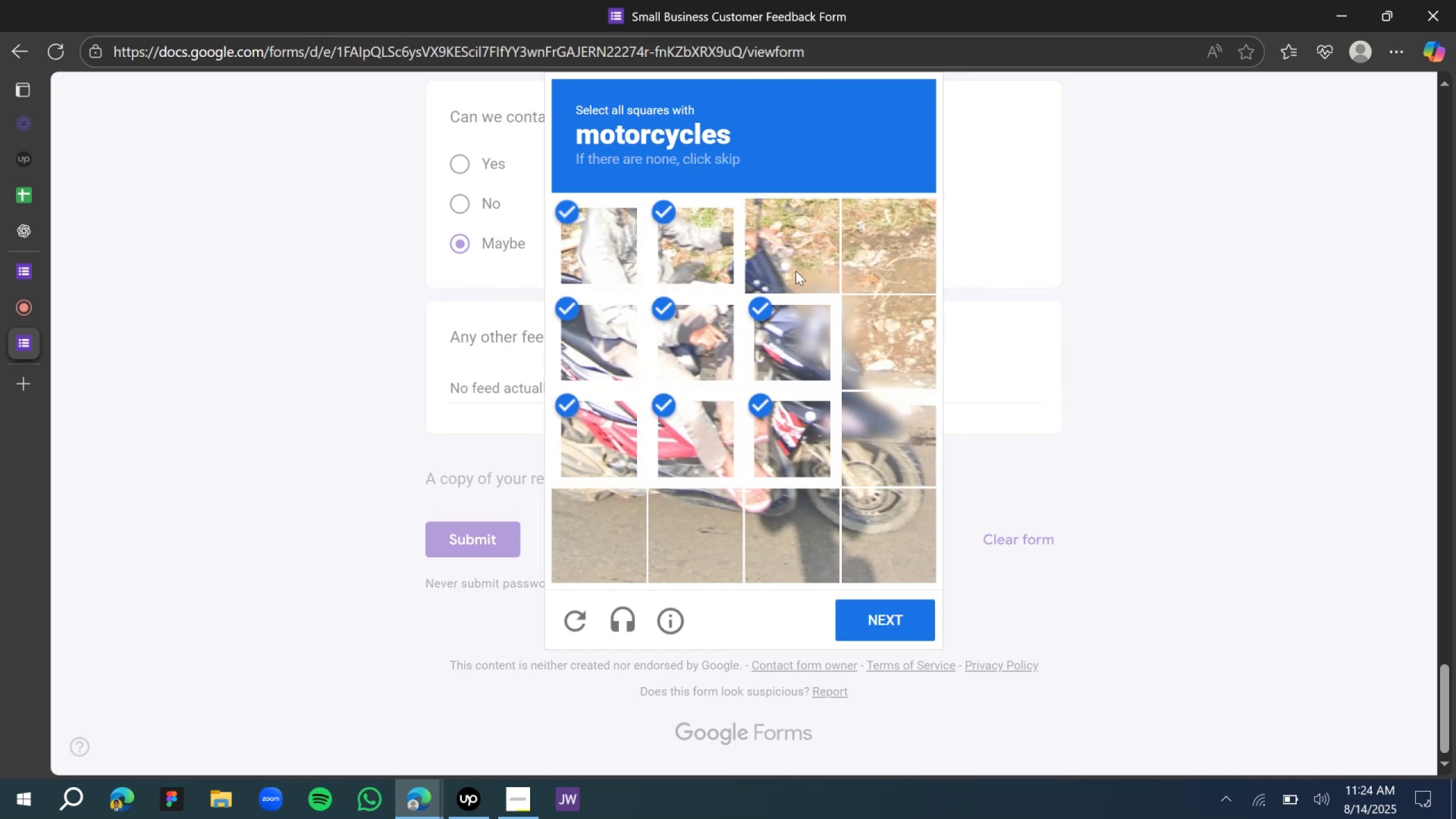 
left_click([795, 262])
 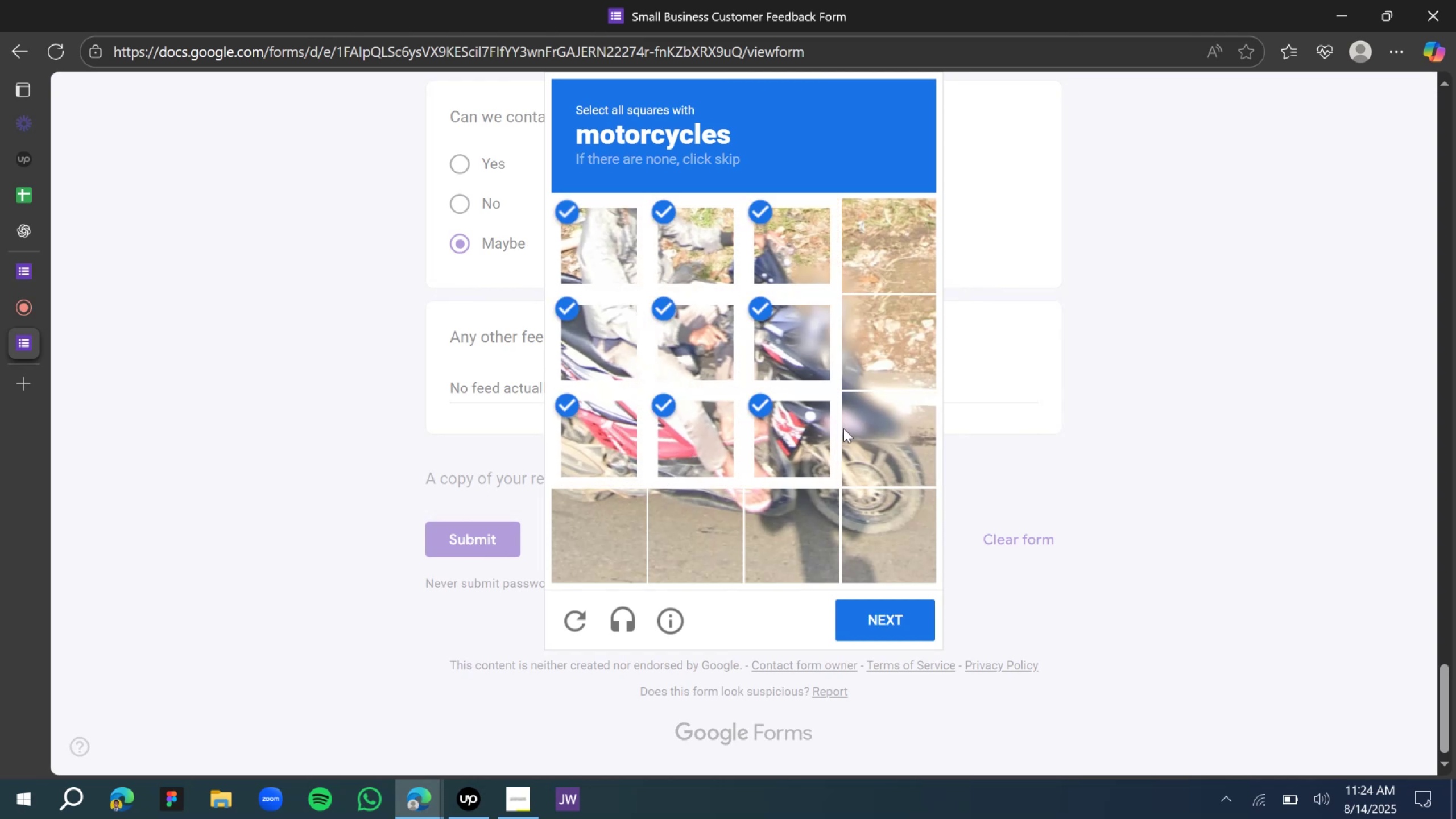 
left_click([845, 428])
 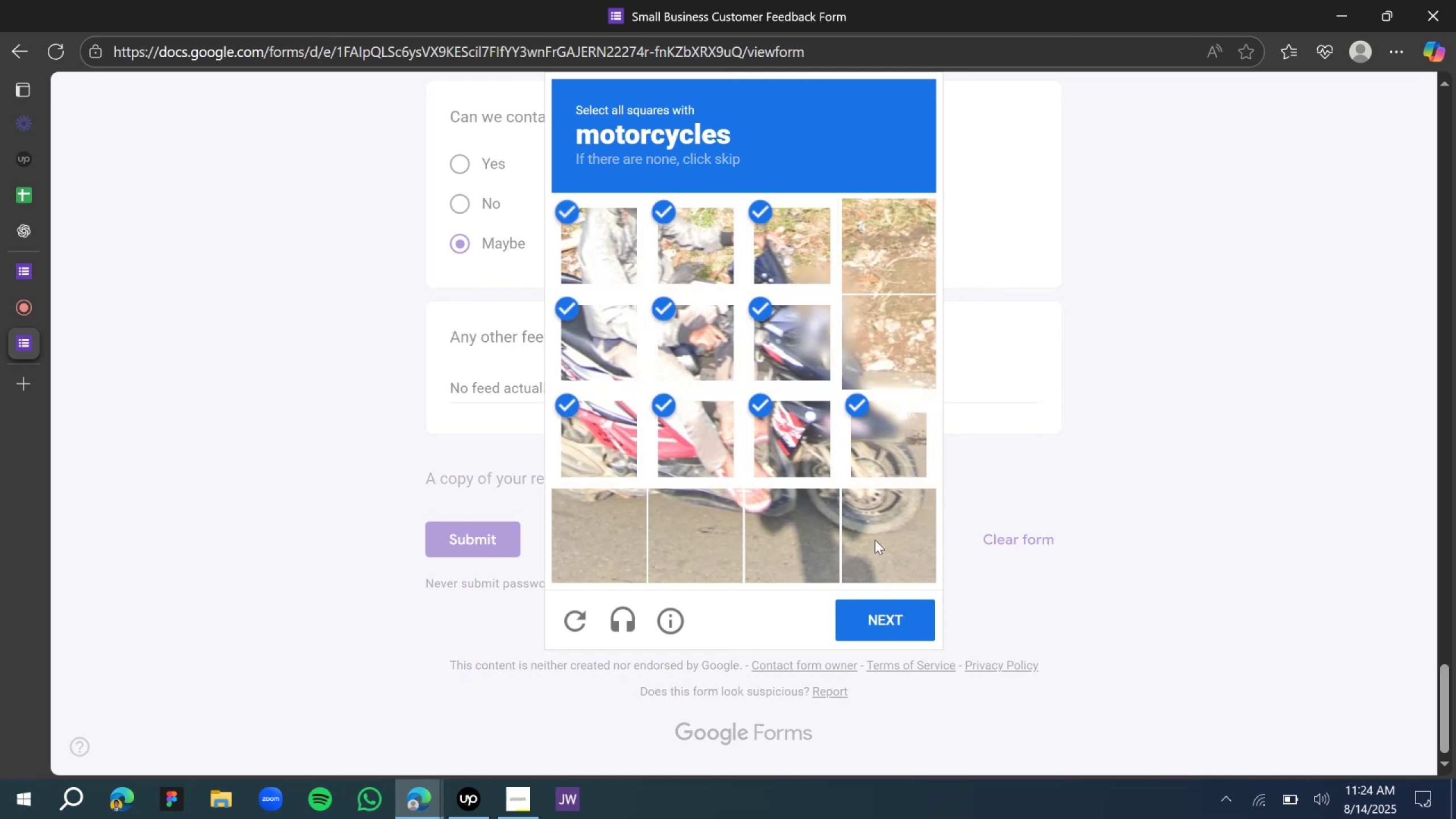 
left_click([871, 538])
 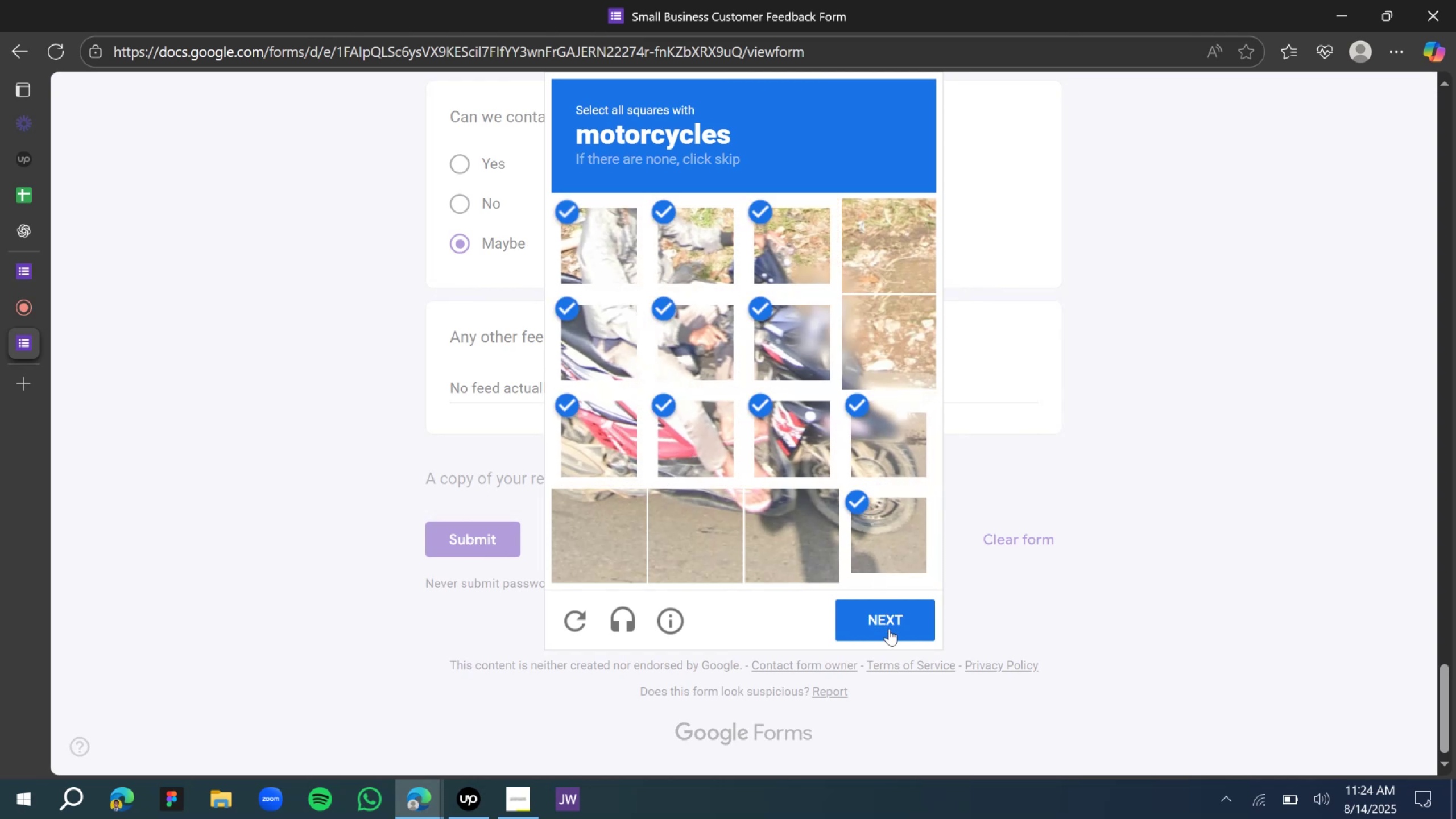 
left_click([889, 628])
 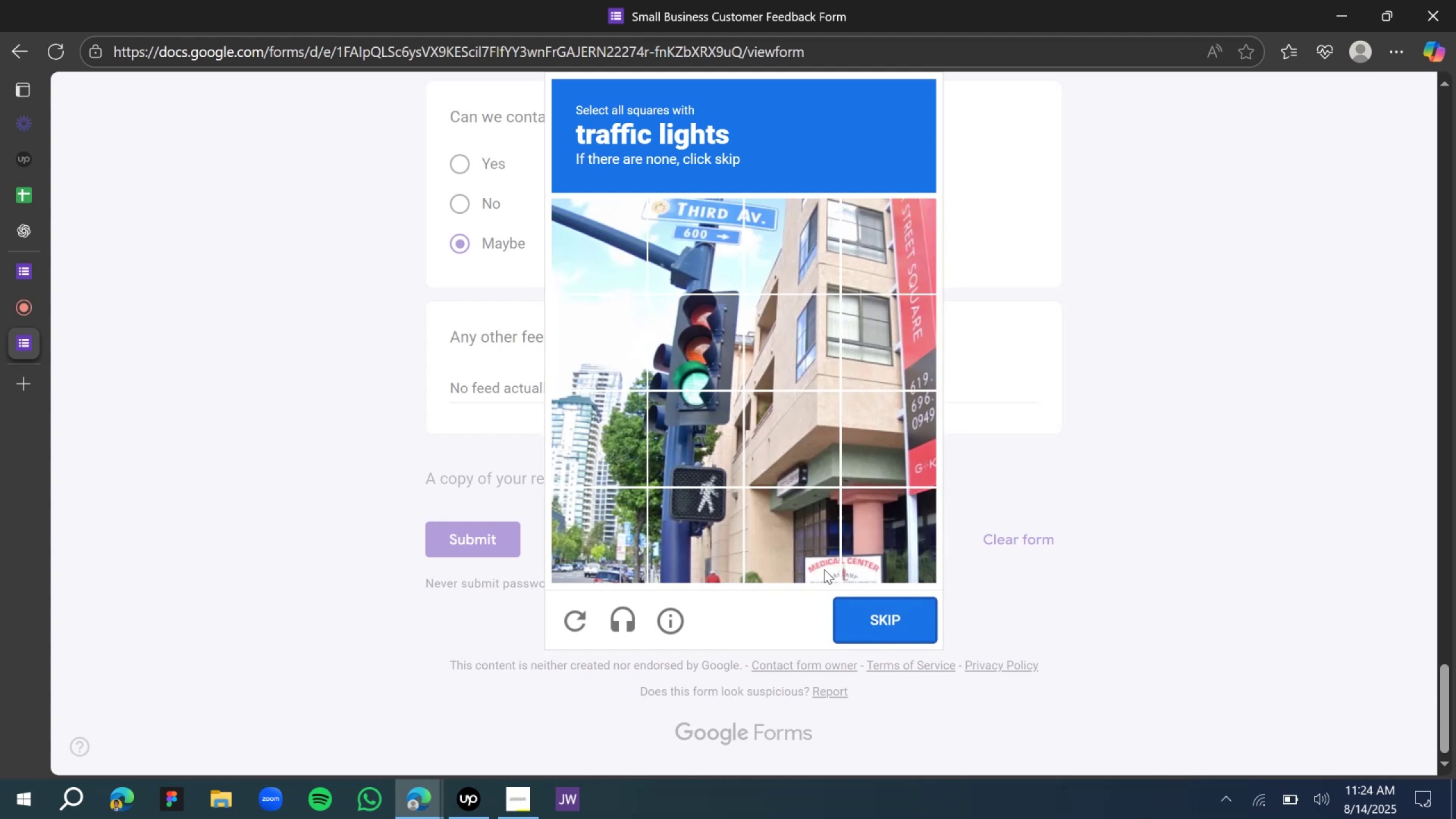 
left_click([690, 359])
 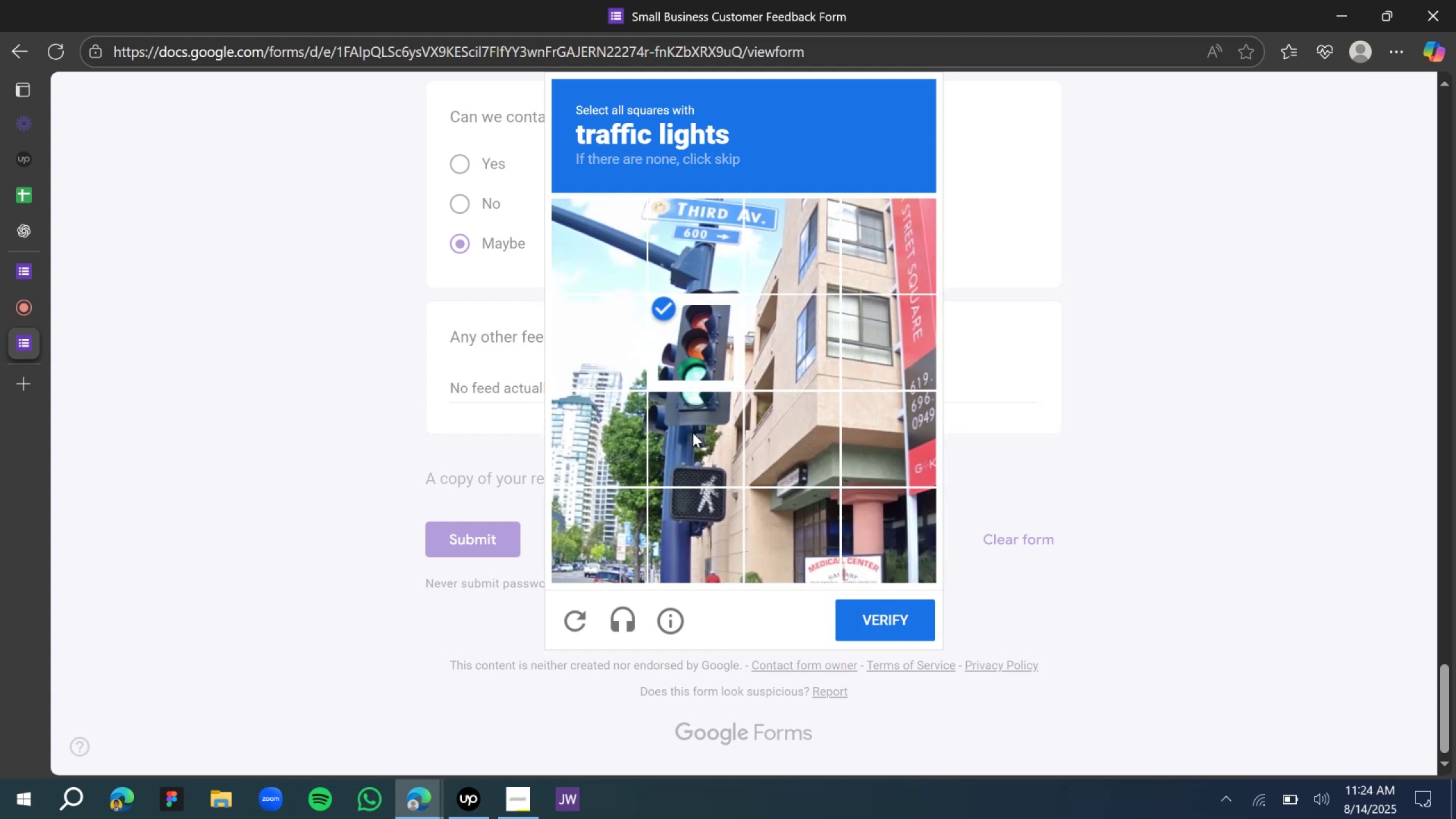 
left_click([693, 433])
 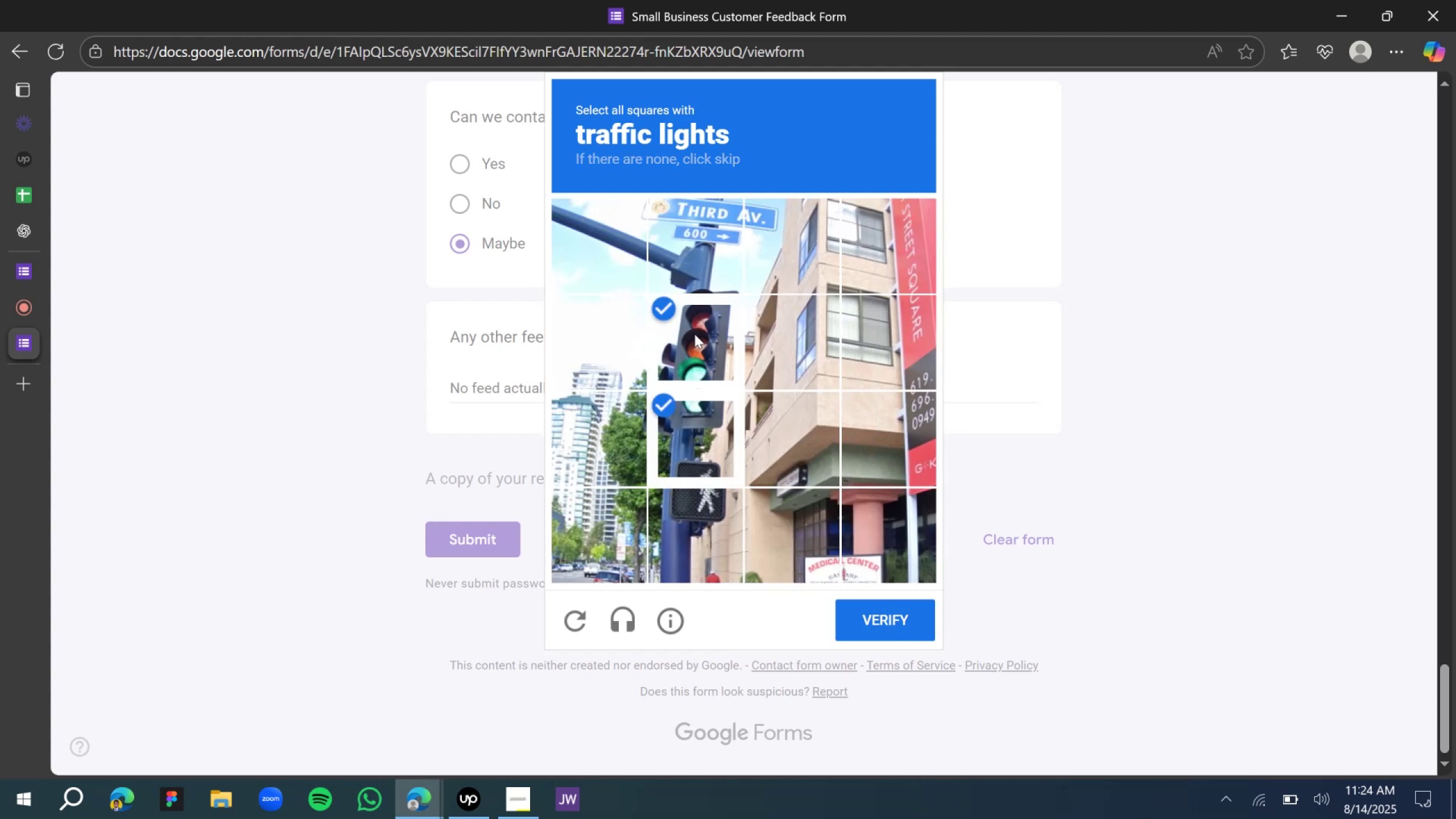 
mouse_move([690, 275])
 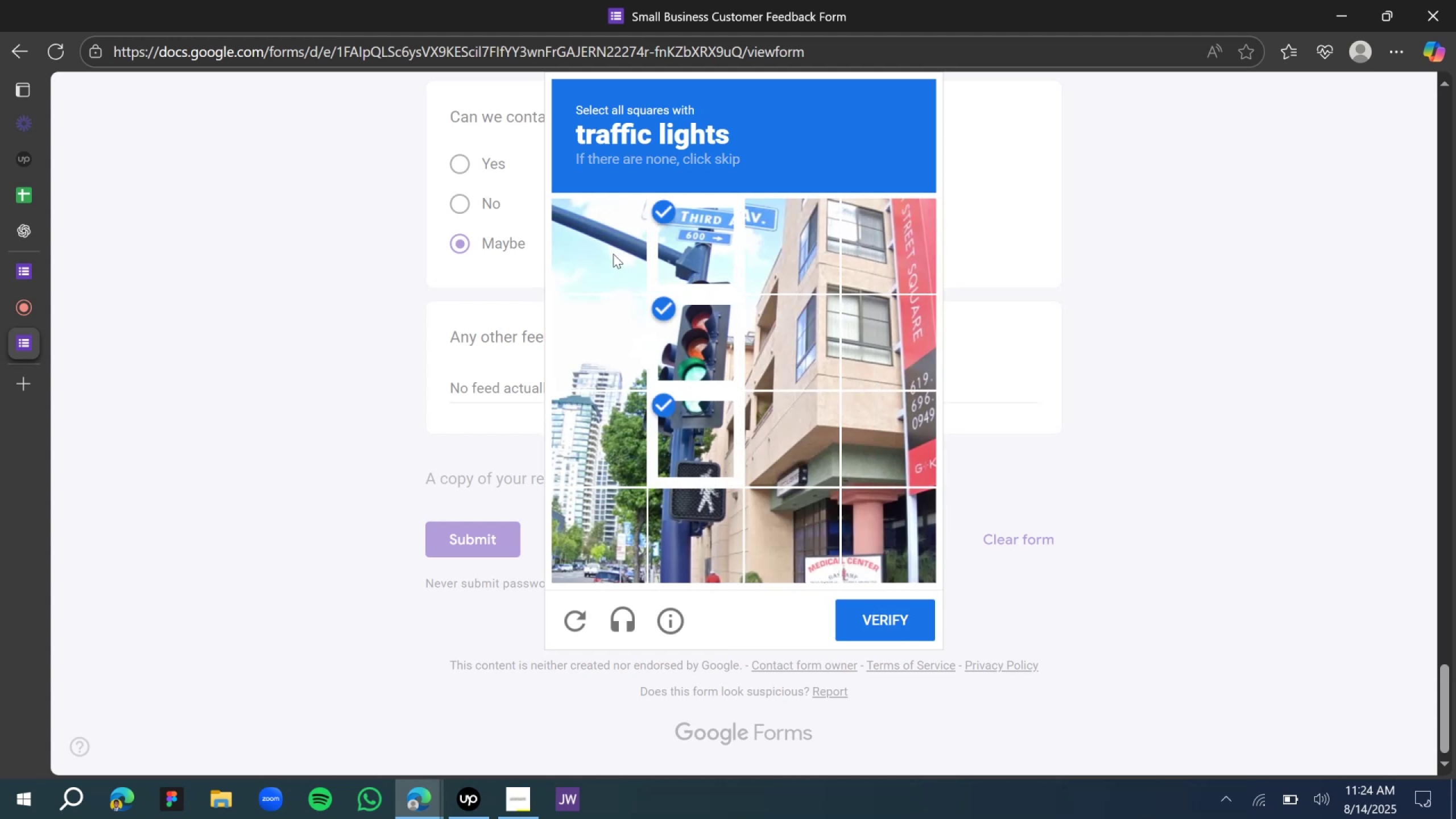 
left_click([613, 254])
 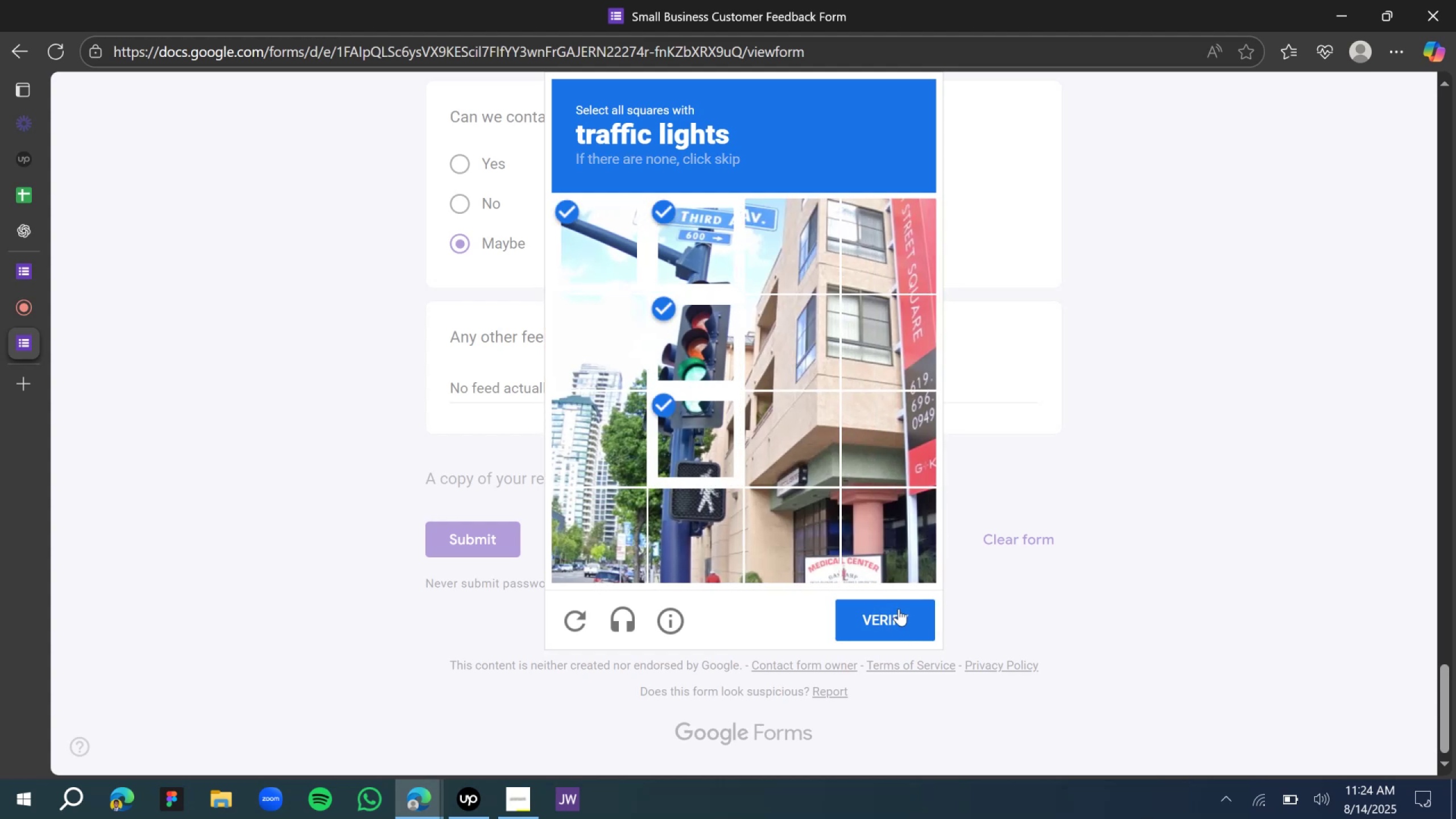 
left_click([900, 615])
 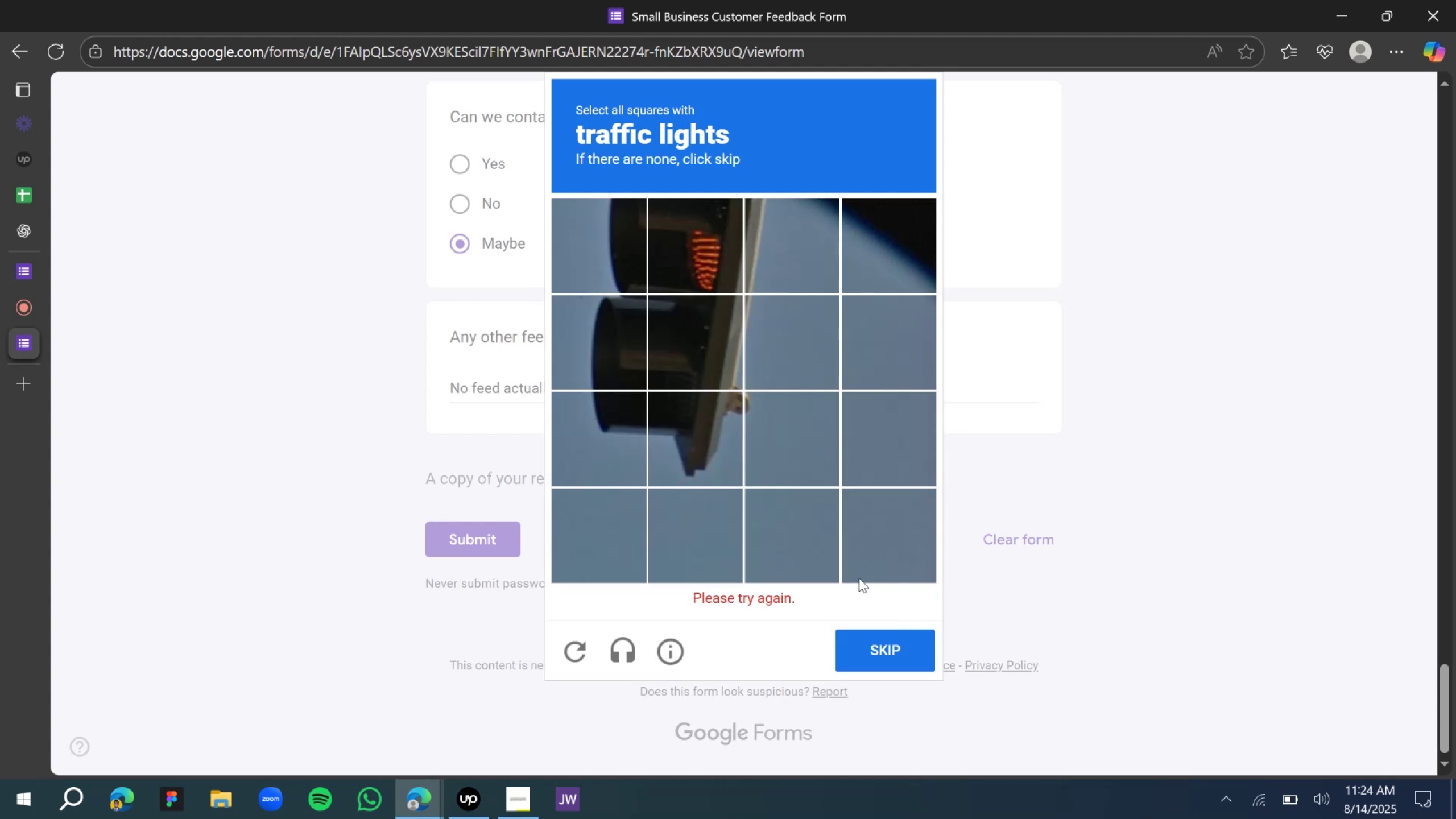 
left_click([697, 442])
 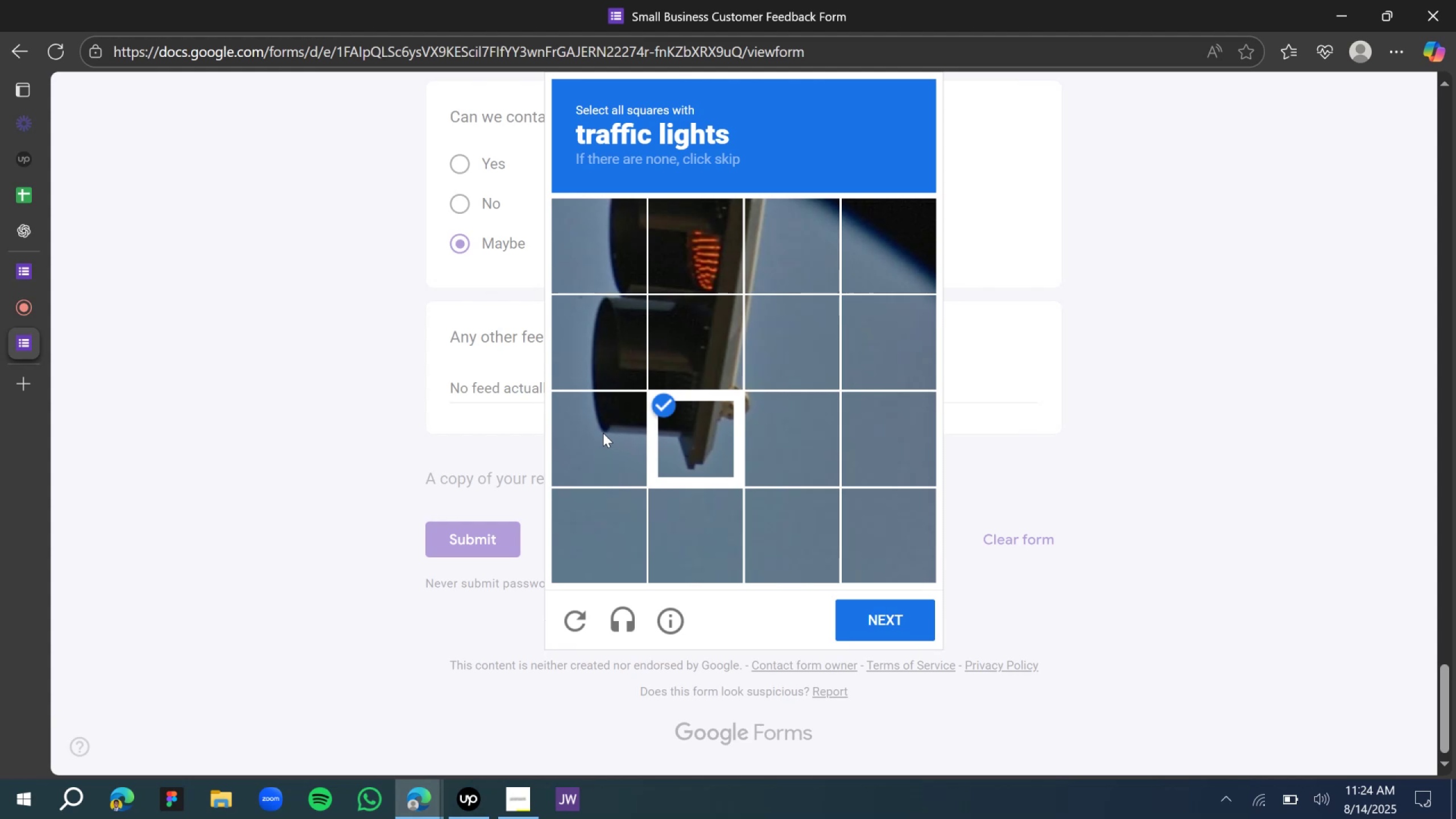 
double_click([603, 433])
 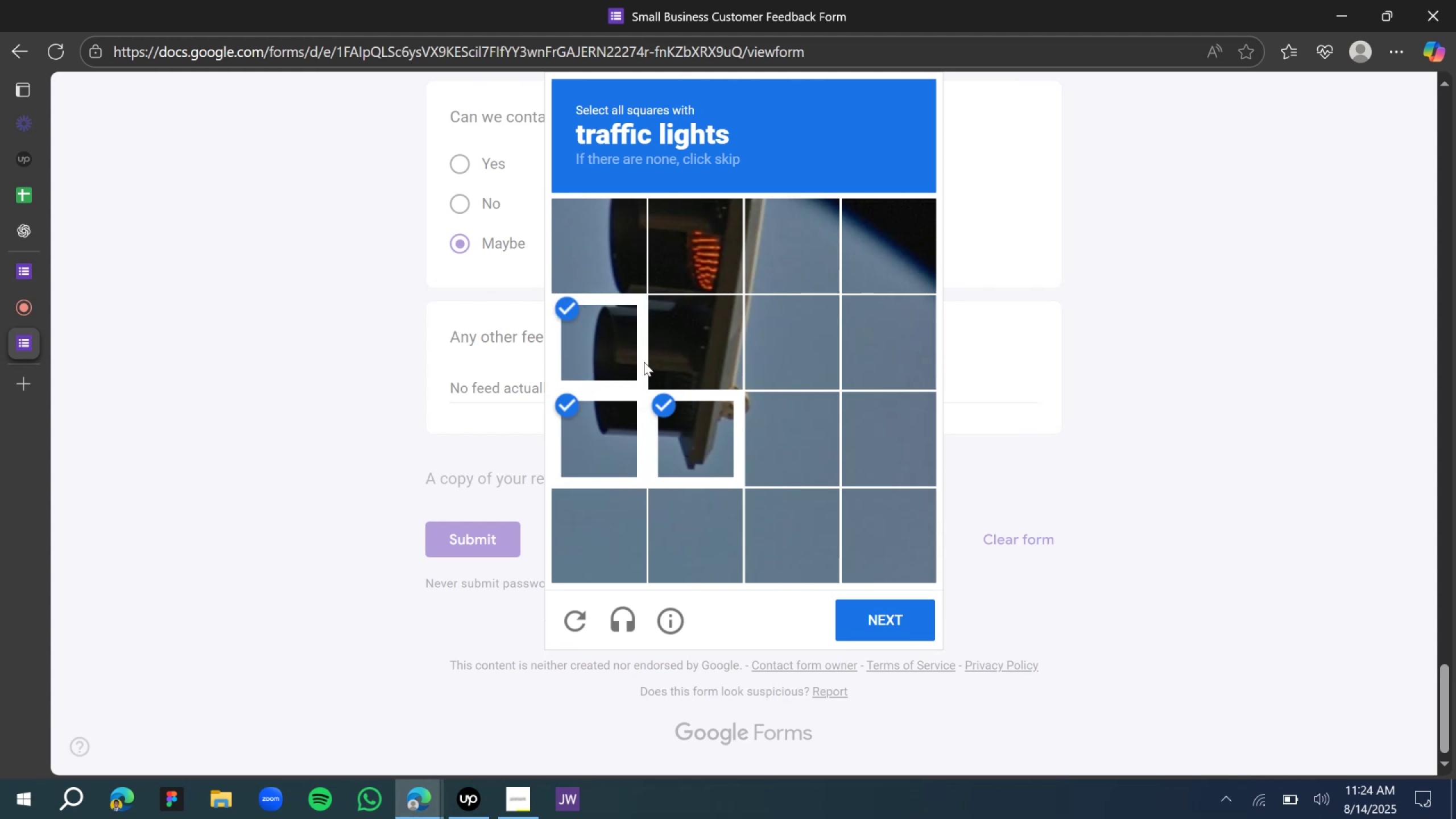 
triple_click([676, 358])
 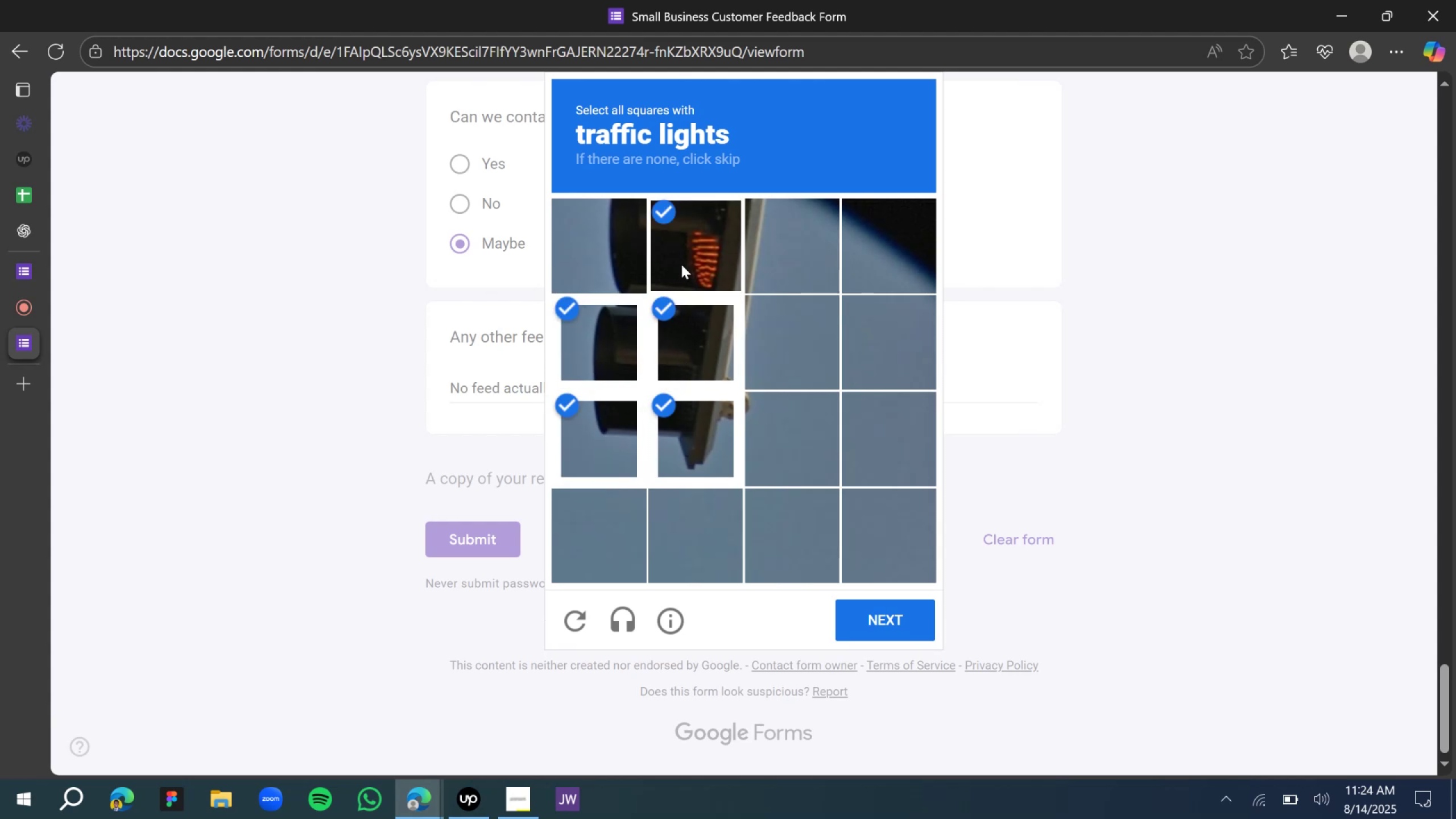 
triple_click([599, 262])
 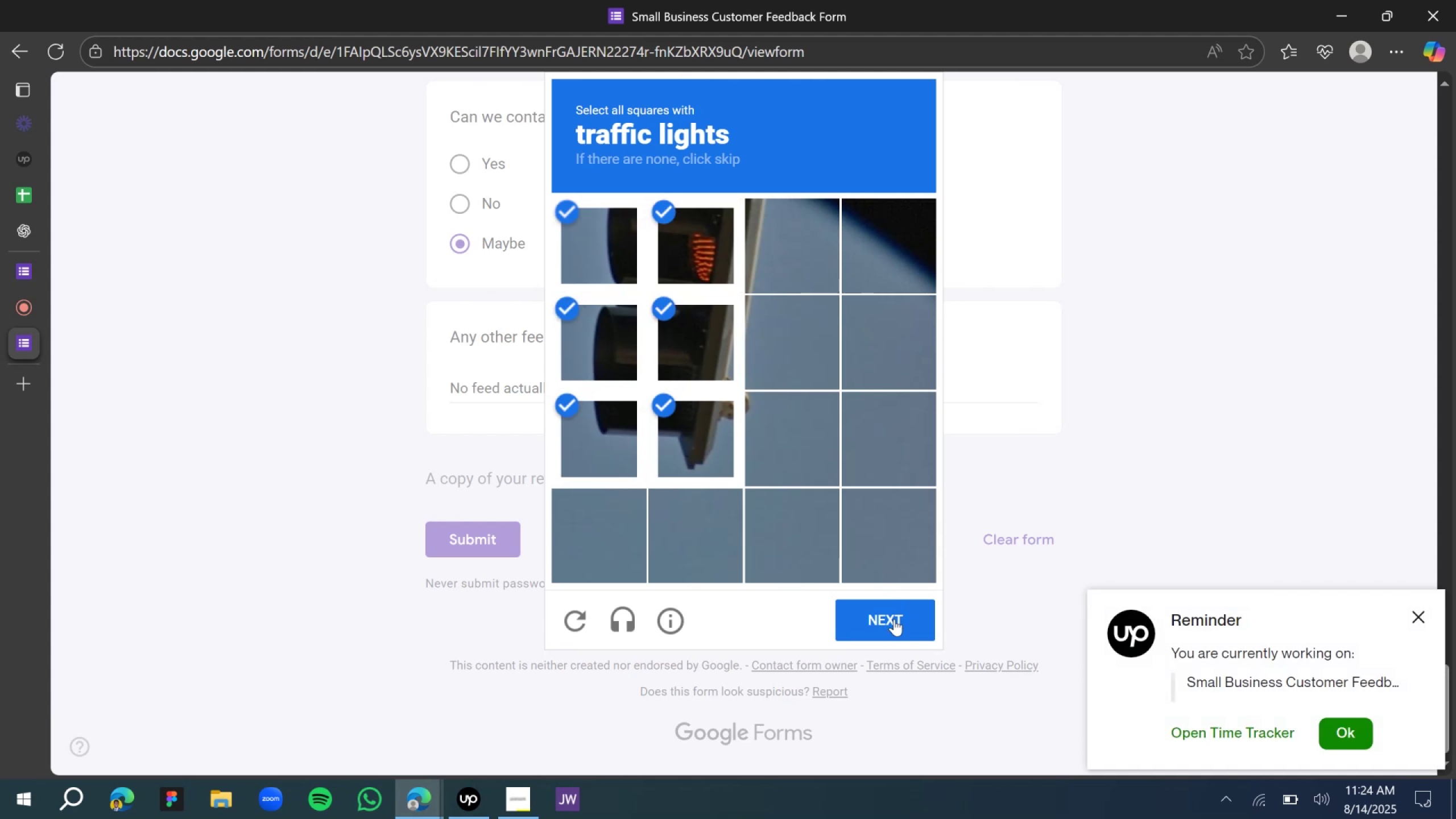 
left_click([894, 619])
 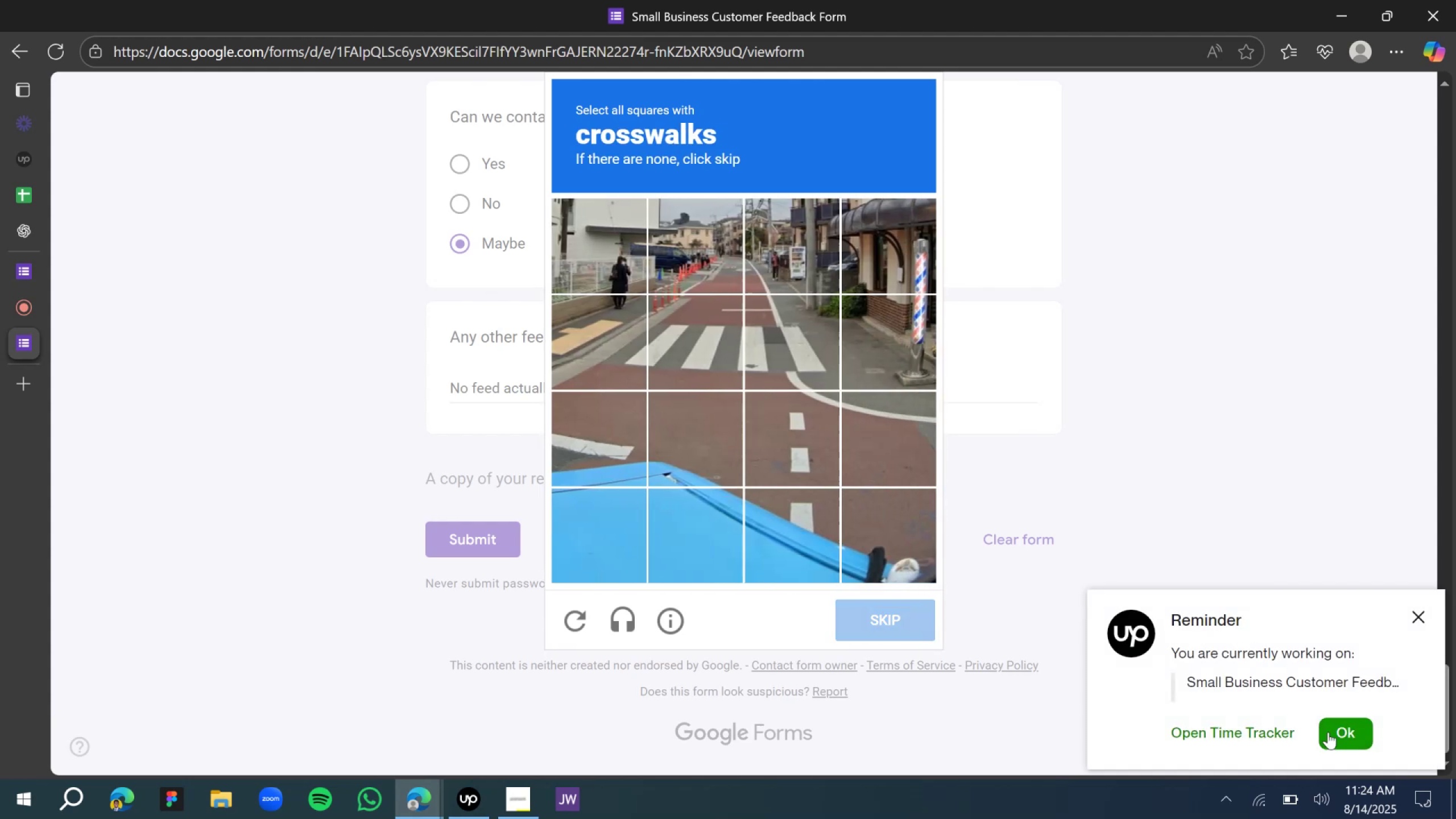 
left_click([1340, 734])
 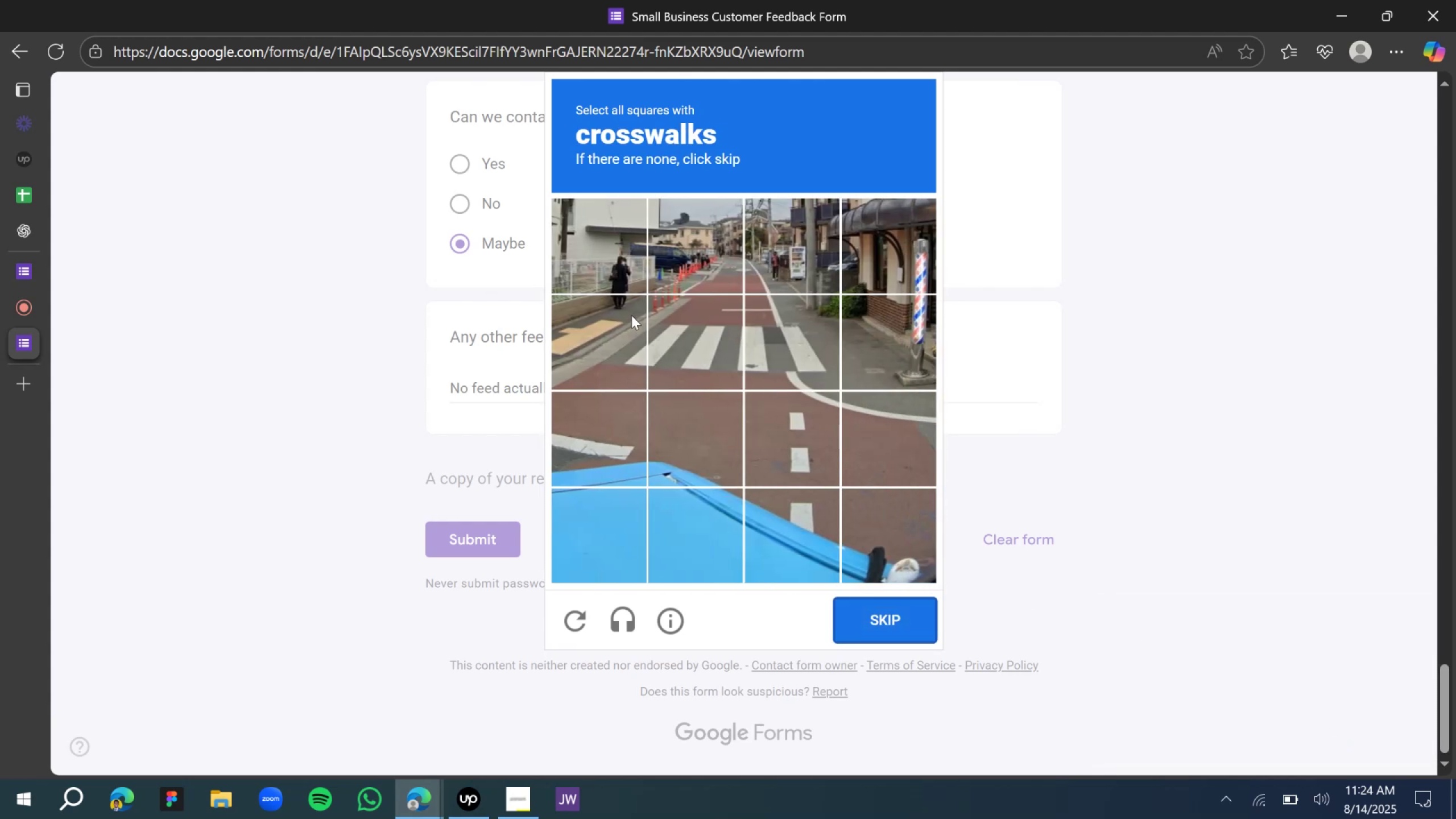 
double_click([718, 347])
 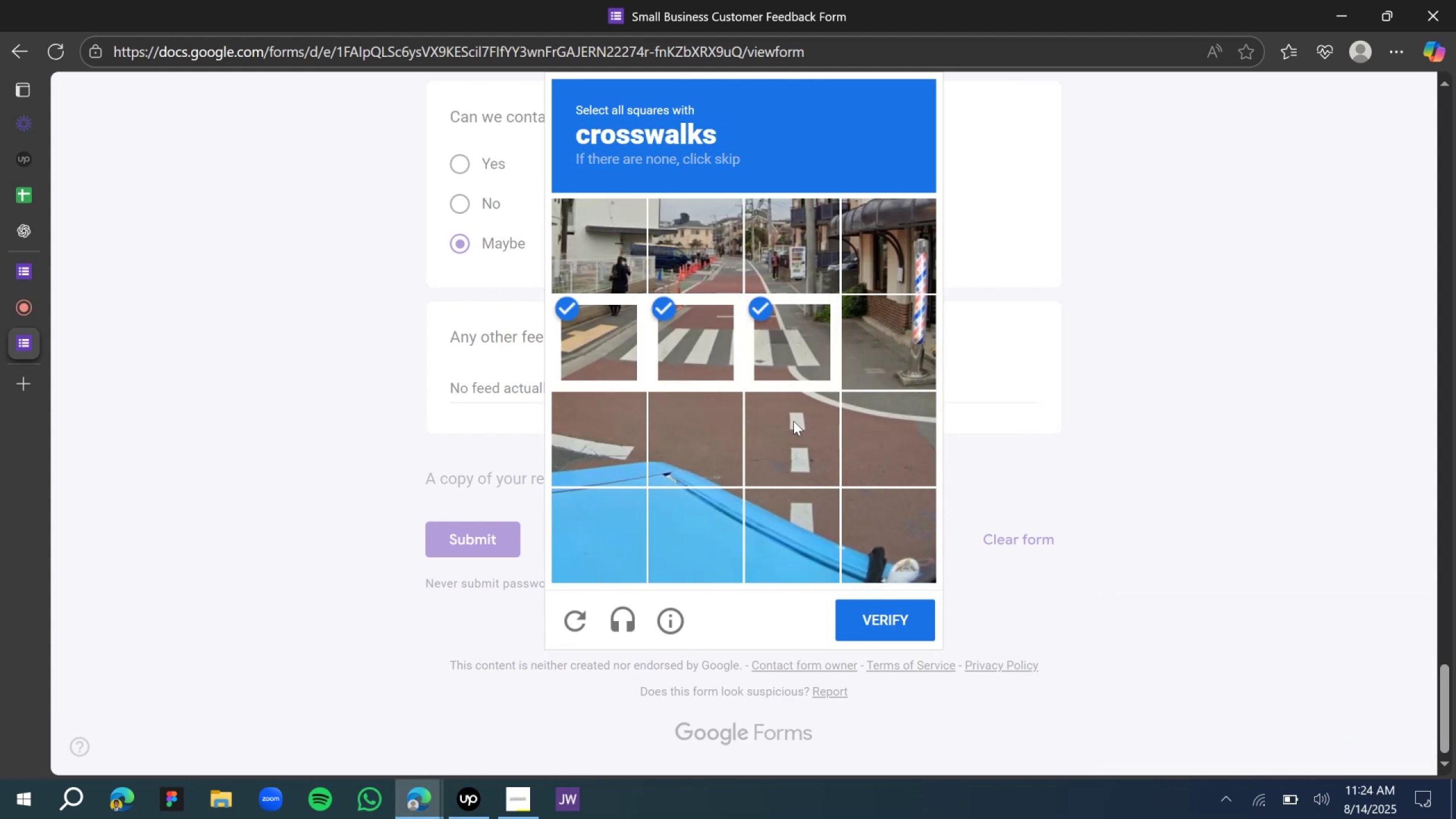 
triple_click([796, 436])
 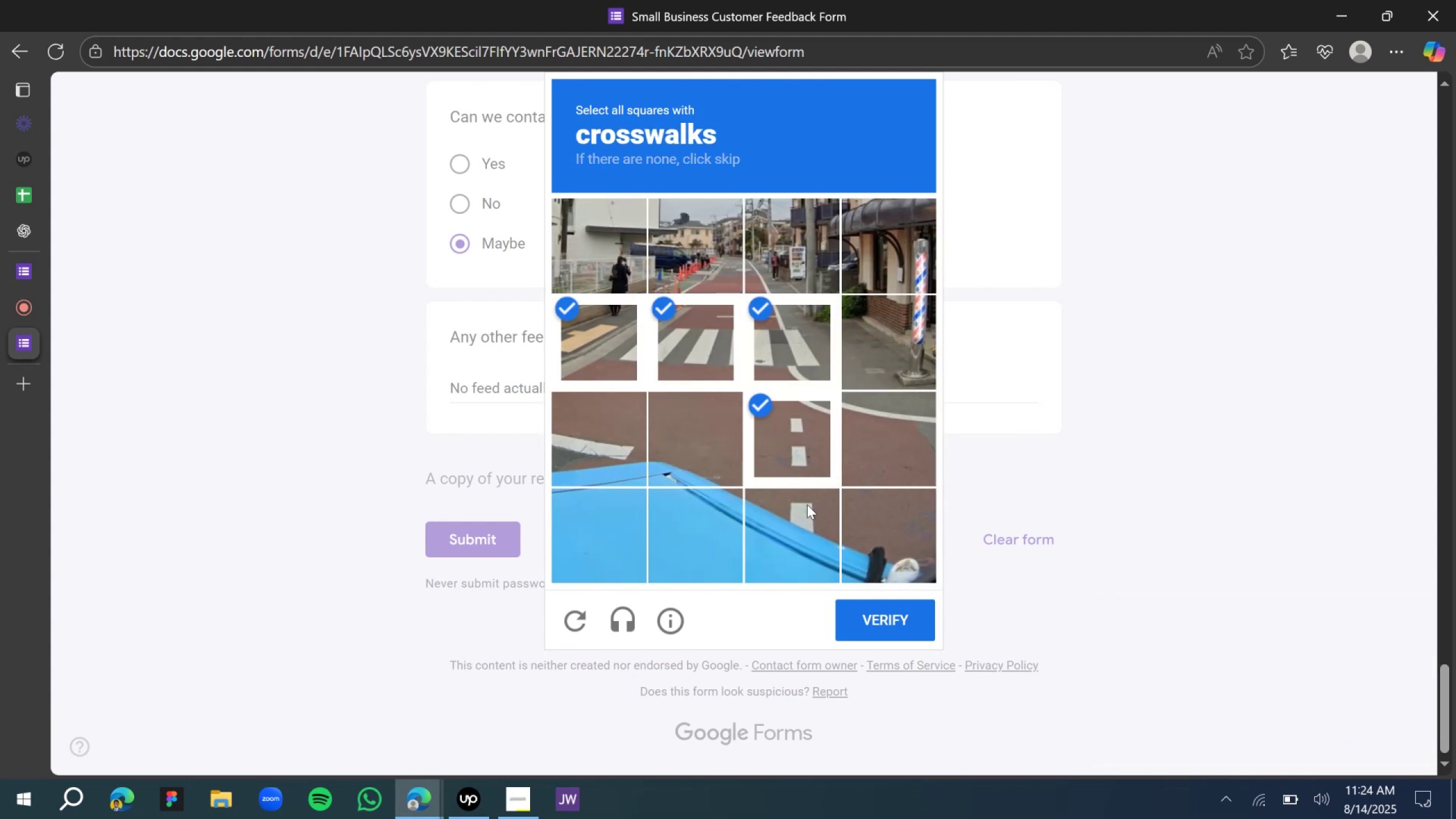 
triple_click([807, 504])
 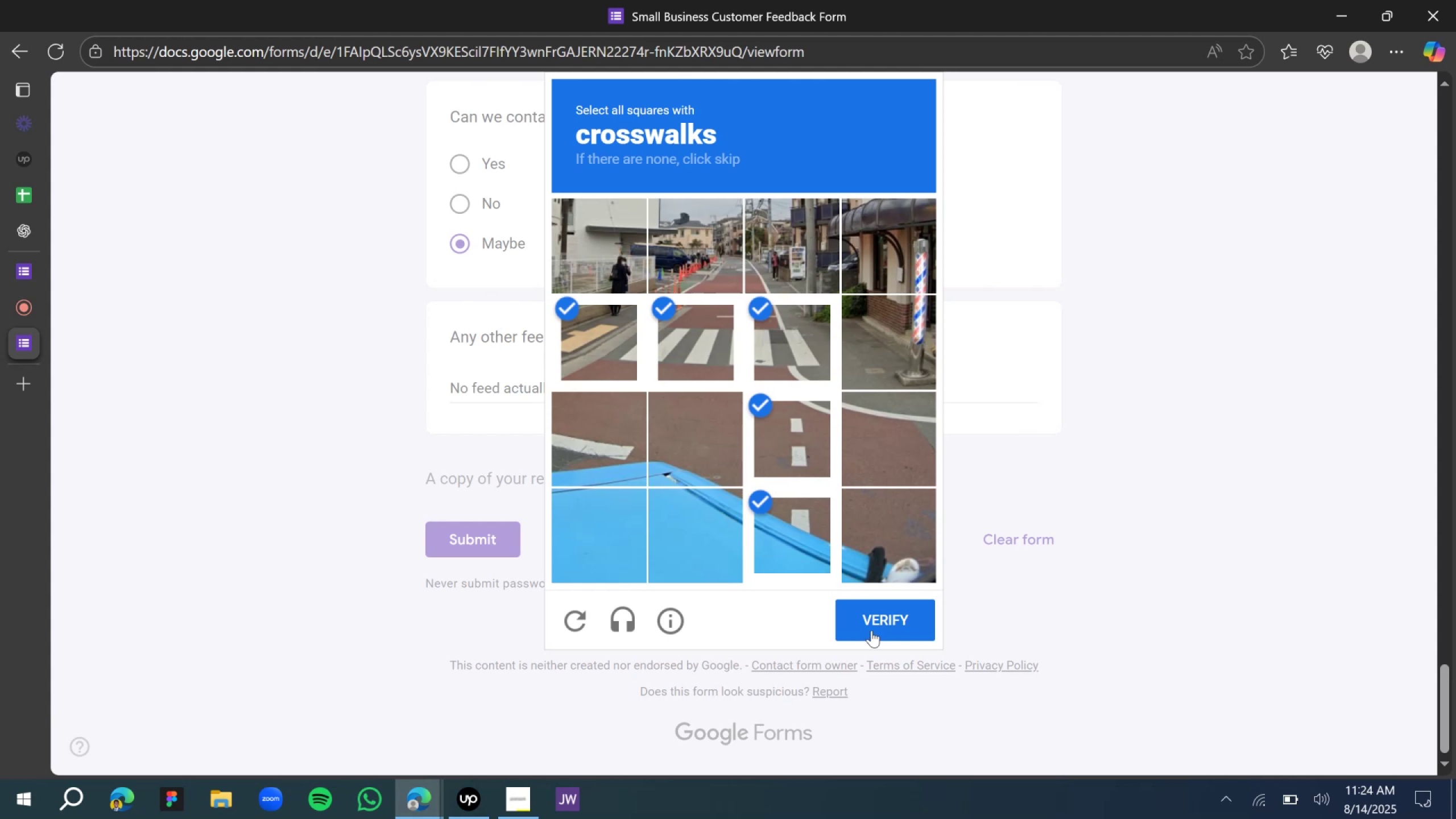 
left_click([871, 630])
 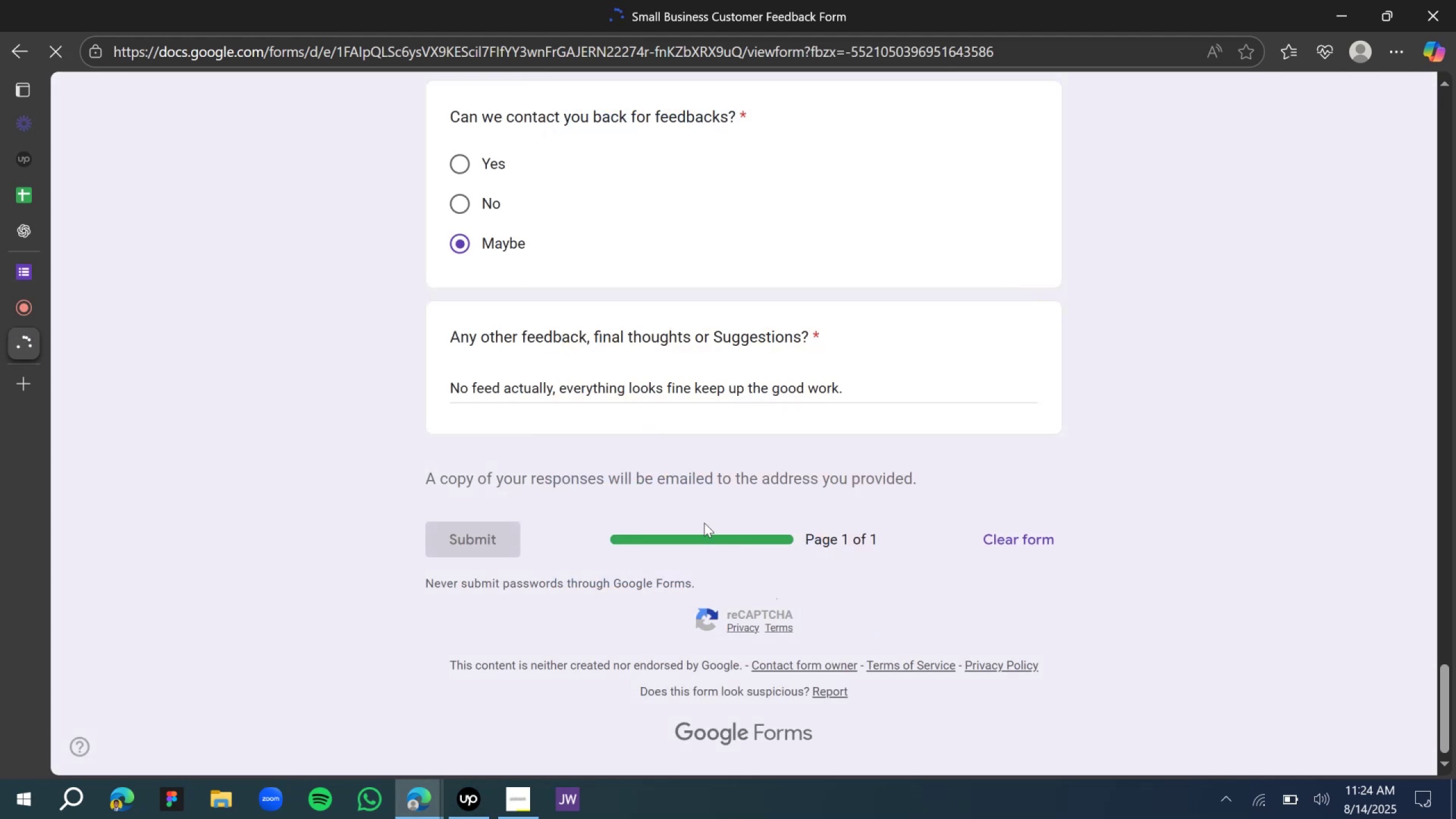 
scroll: coordinate [609, 442], scroll_direction: up, amount: 12.0
 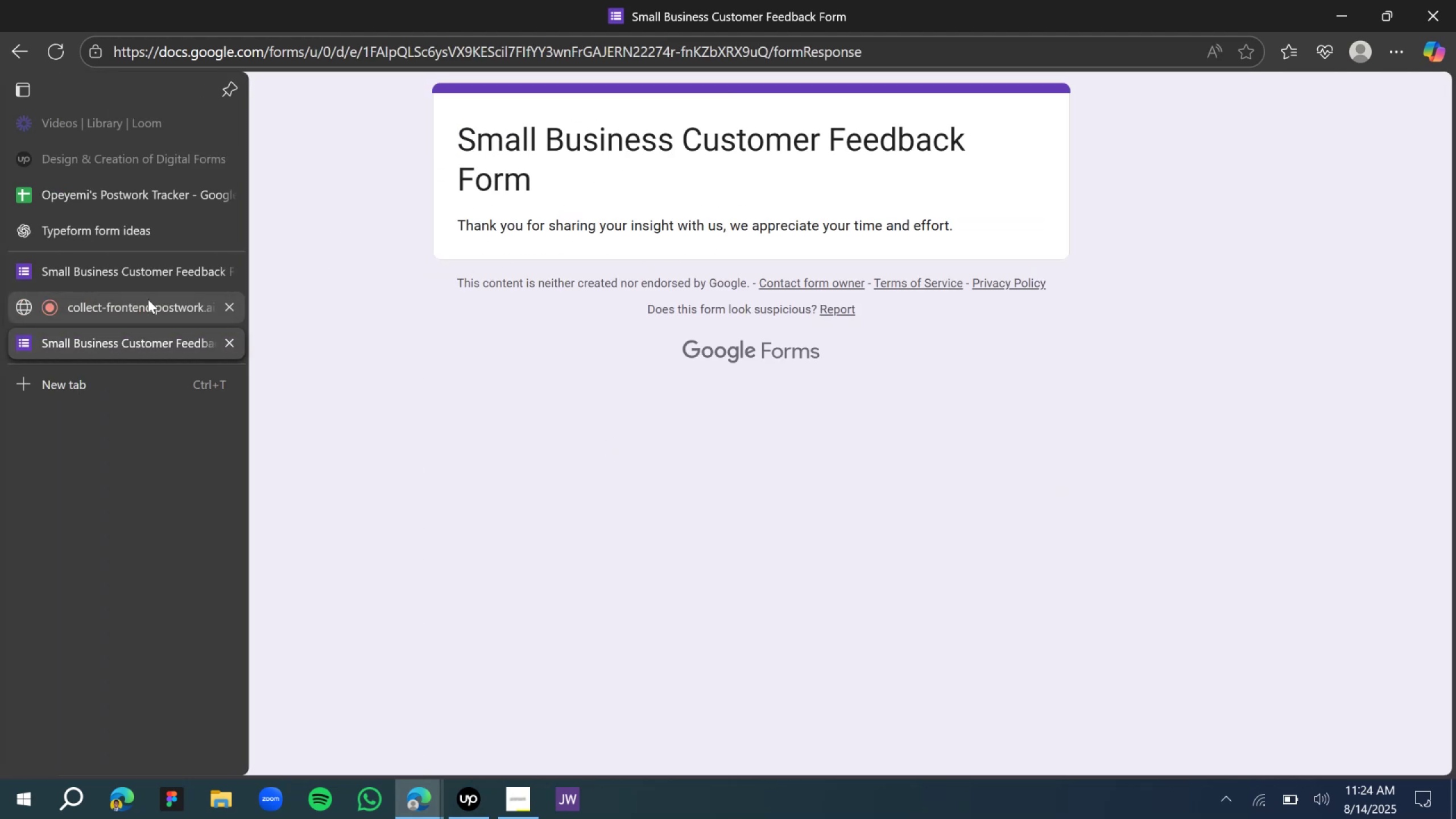 